 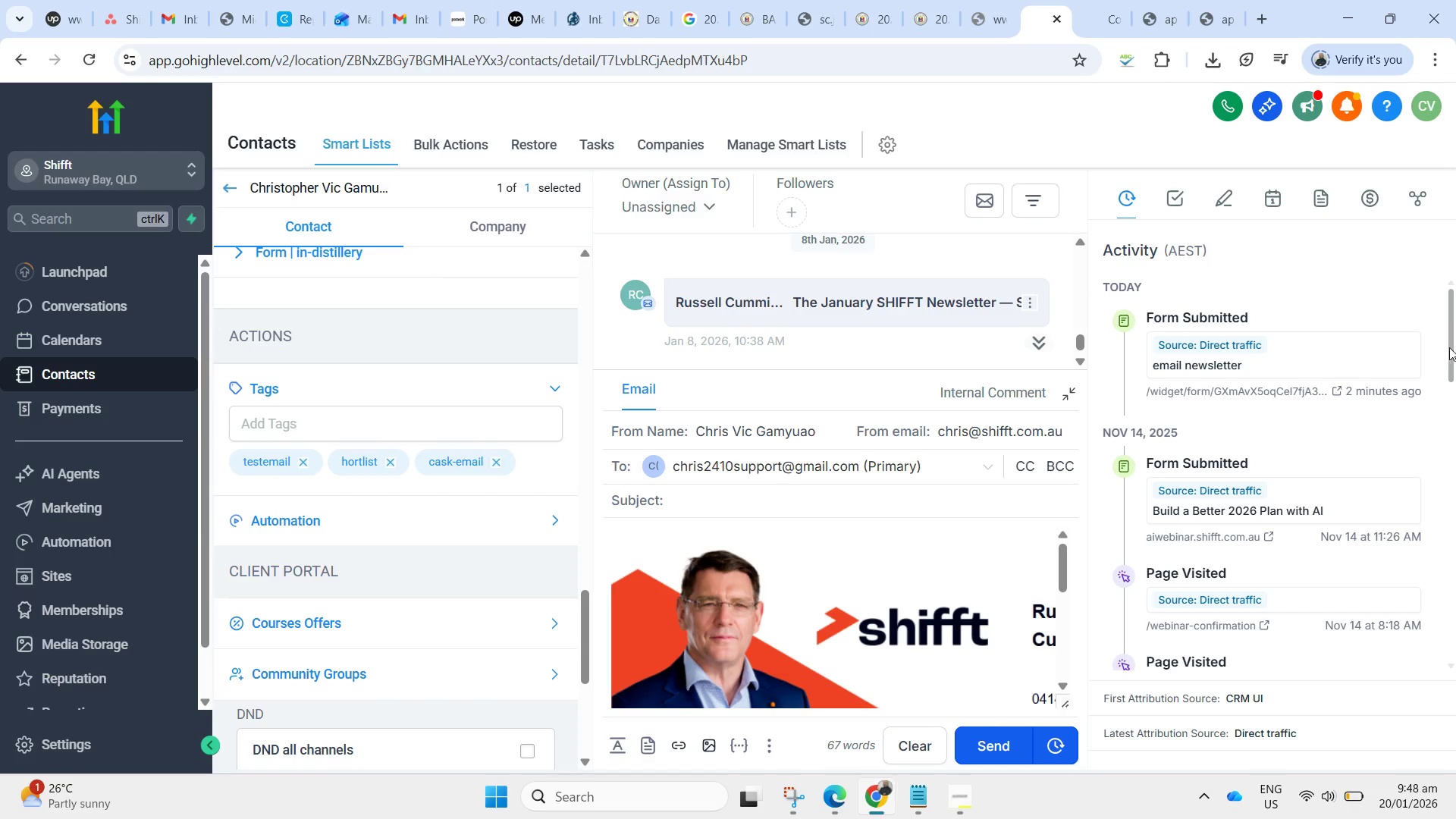 
left_click_drag(start_coordinate=[1454, 341], to_coordinate=[1454, 218])
 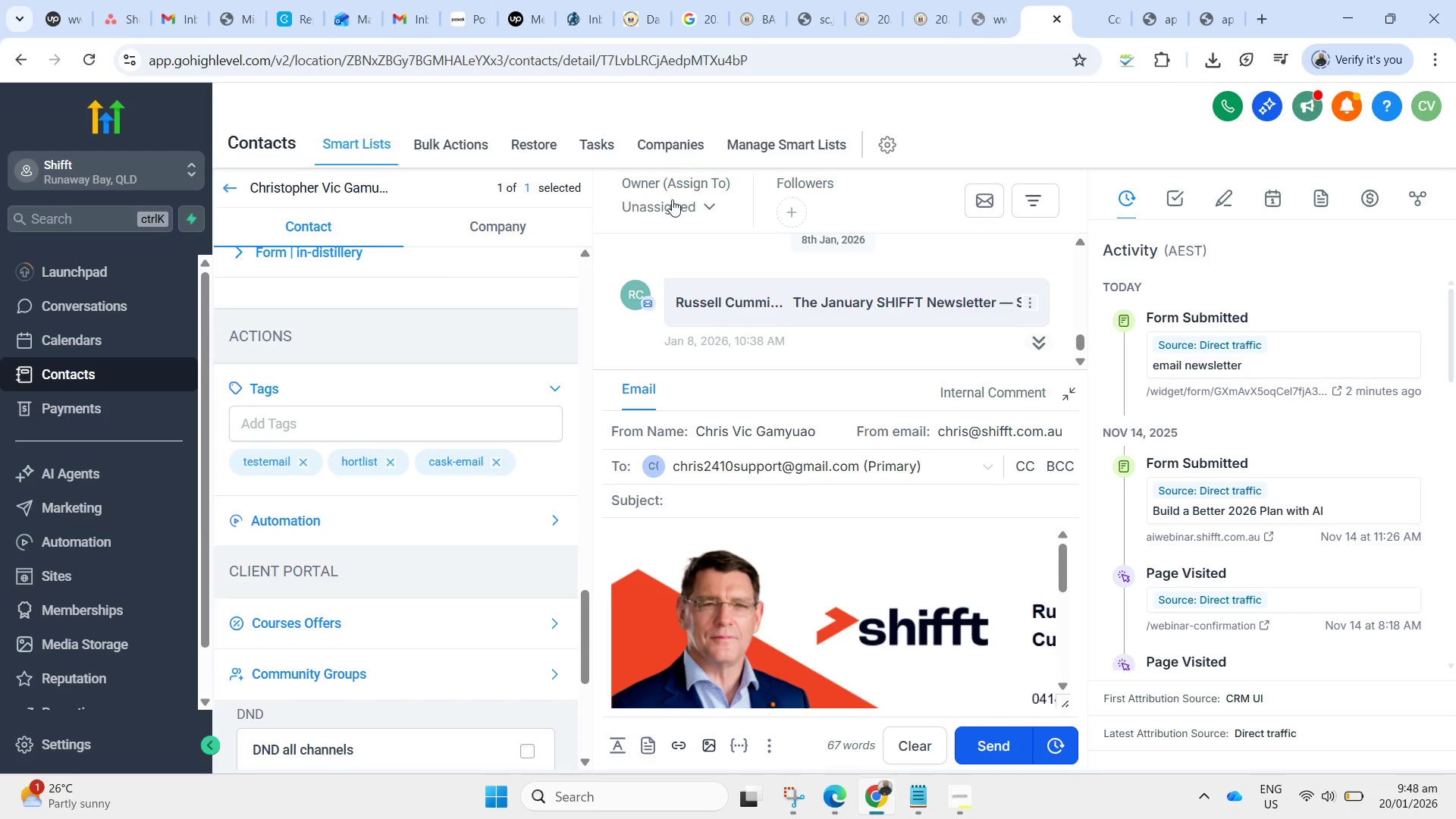 
scroll: coordinate [1455, 359], scroll_direction: up, amount: 18.0
 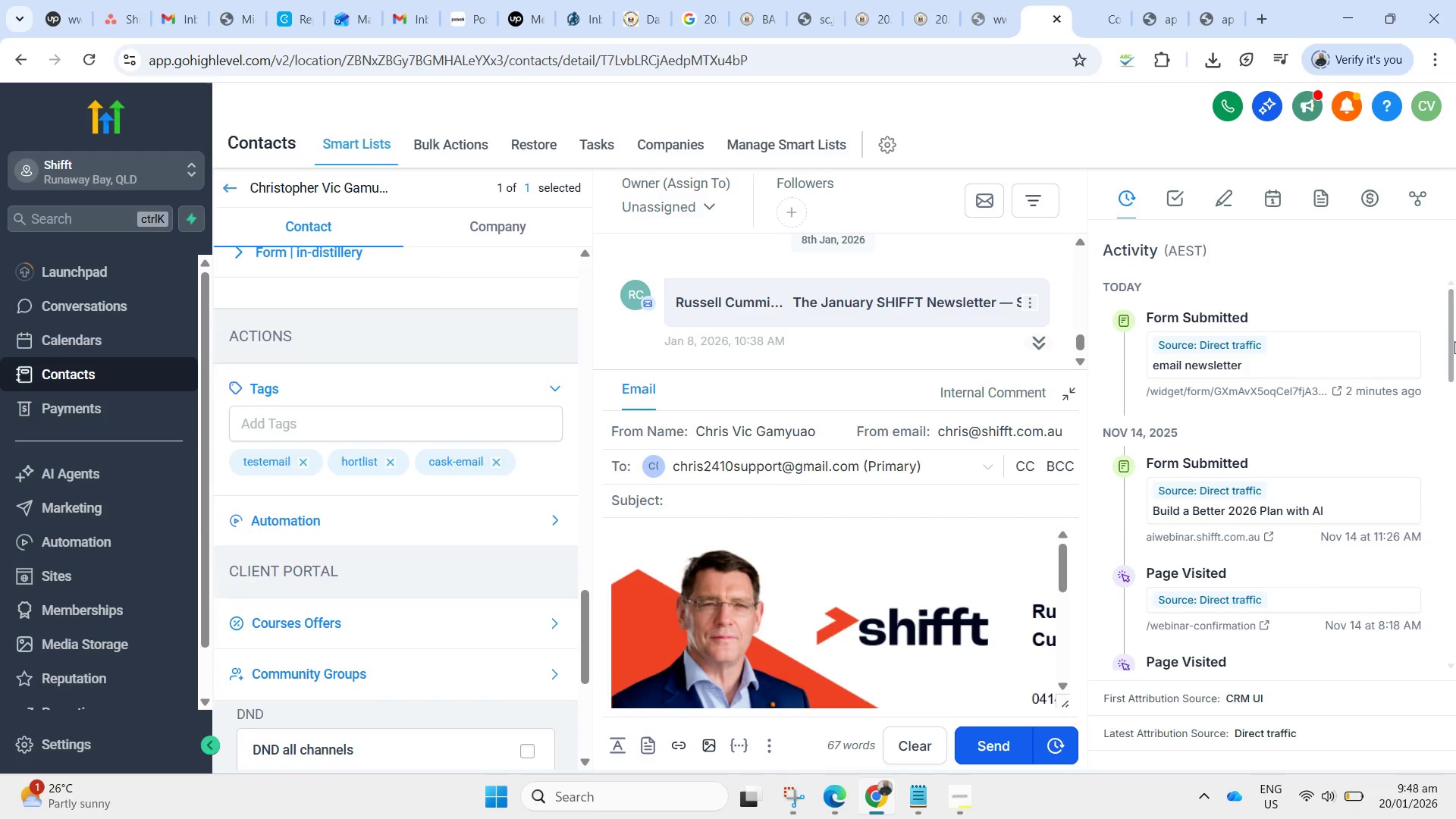 
mouse_move([791, 158])
 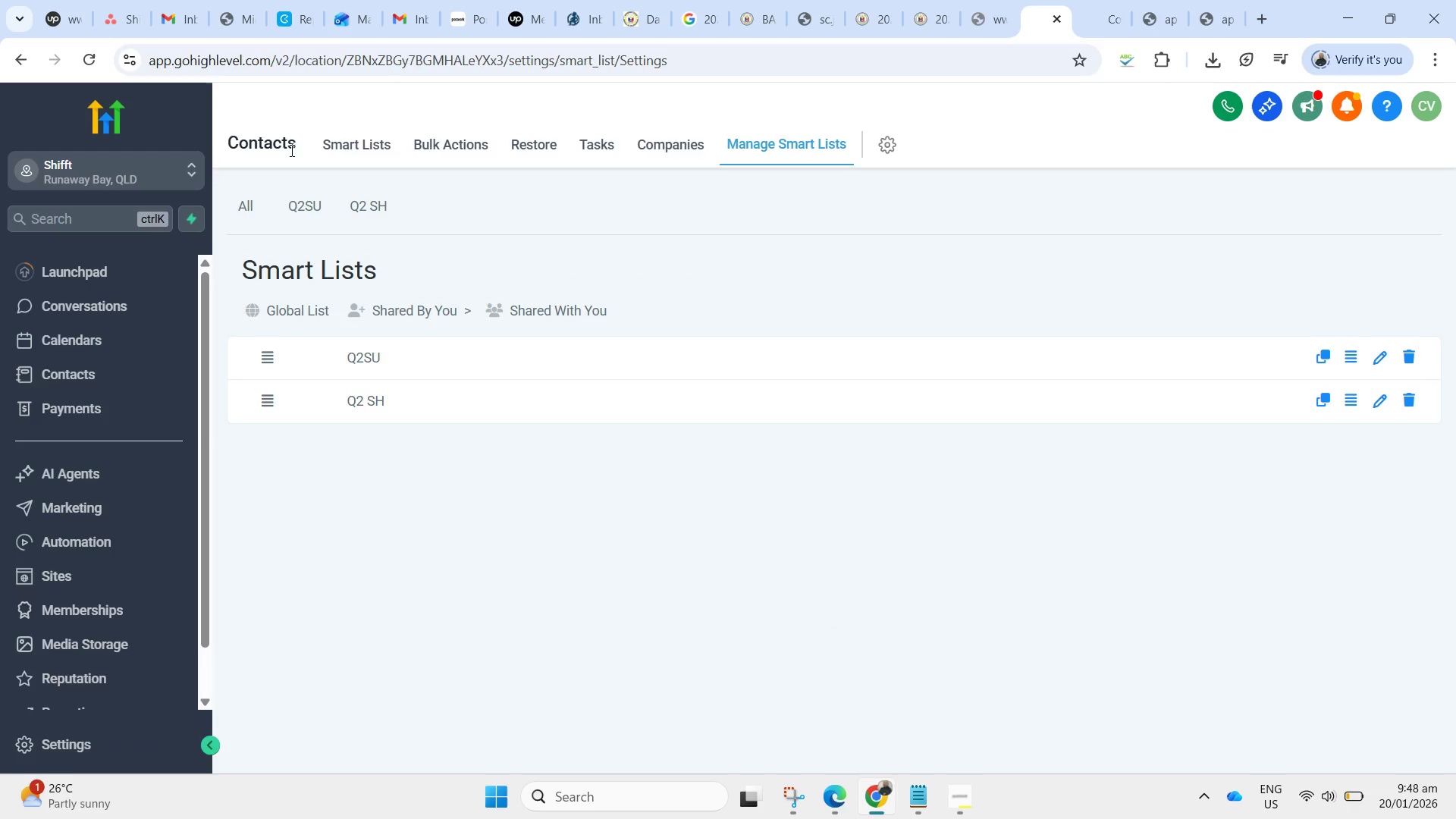 
left_click([350, 137])
 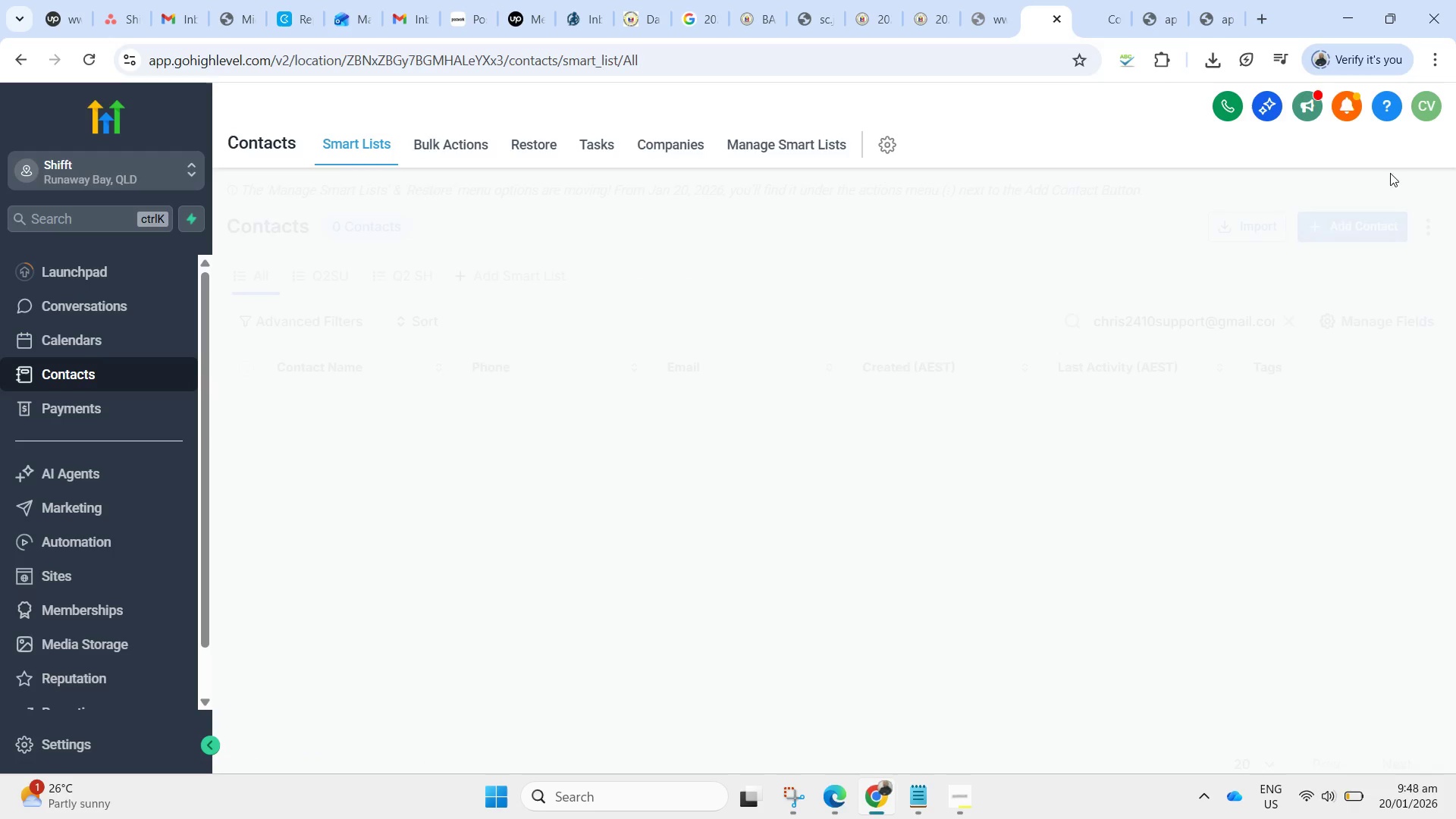 
mouse_move([1397, 232])
 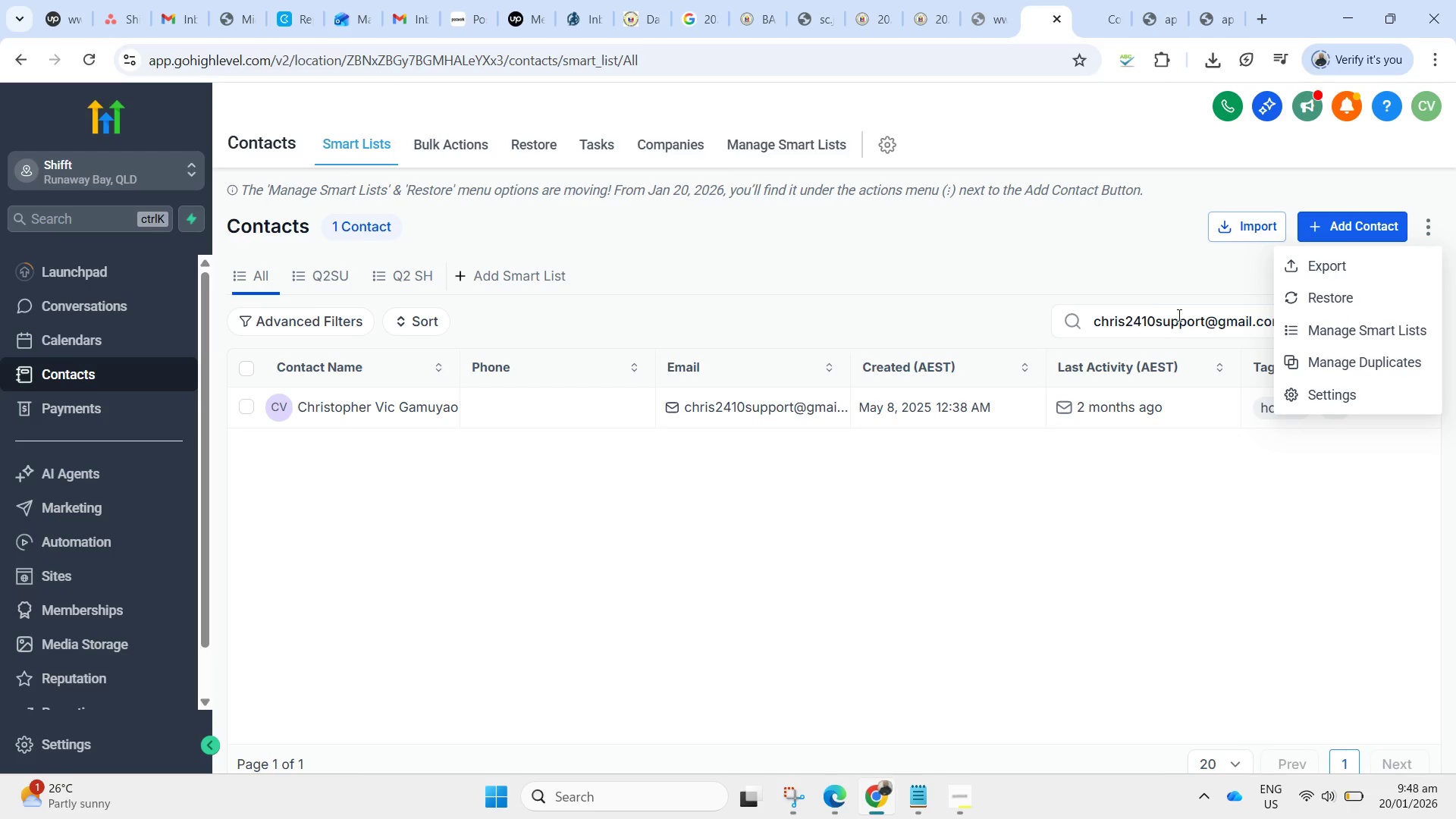 
left_click_drag(start_coordinate=[1125, 249], to_coordinate=[1140, 251])
 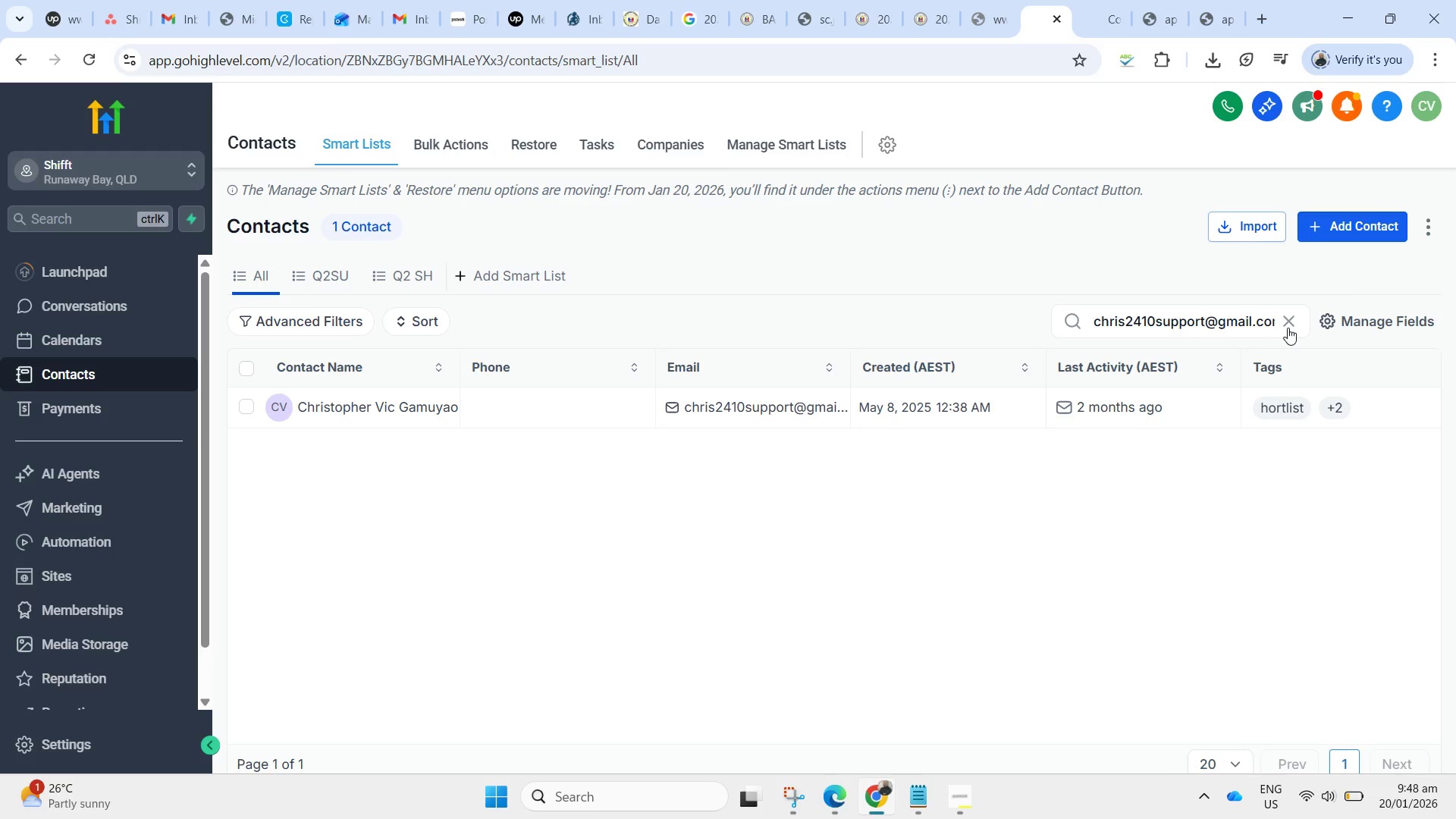 
left_click([1288, 322])
 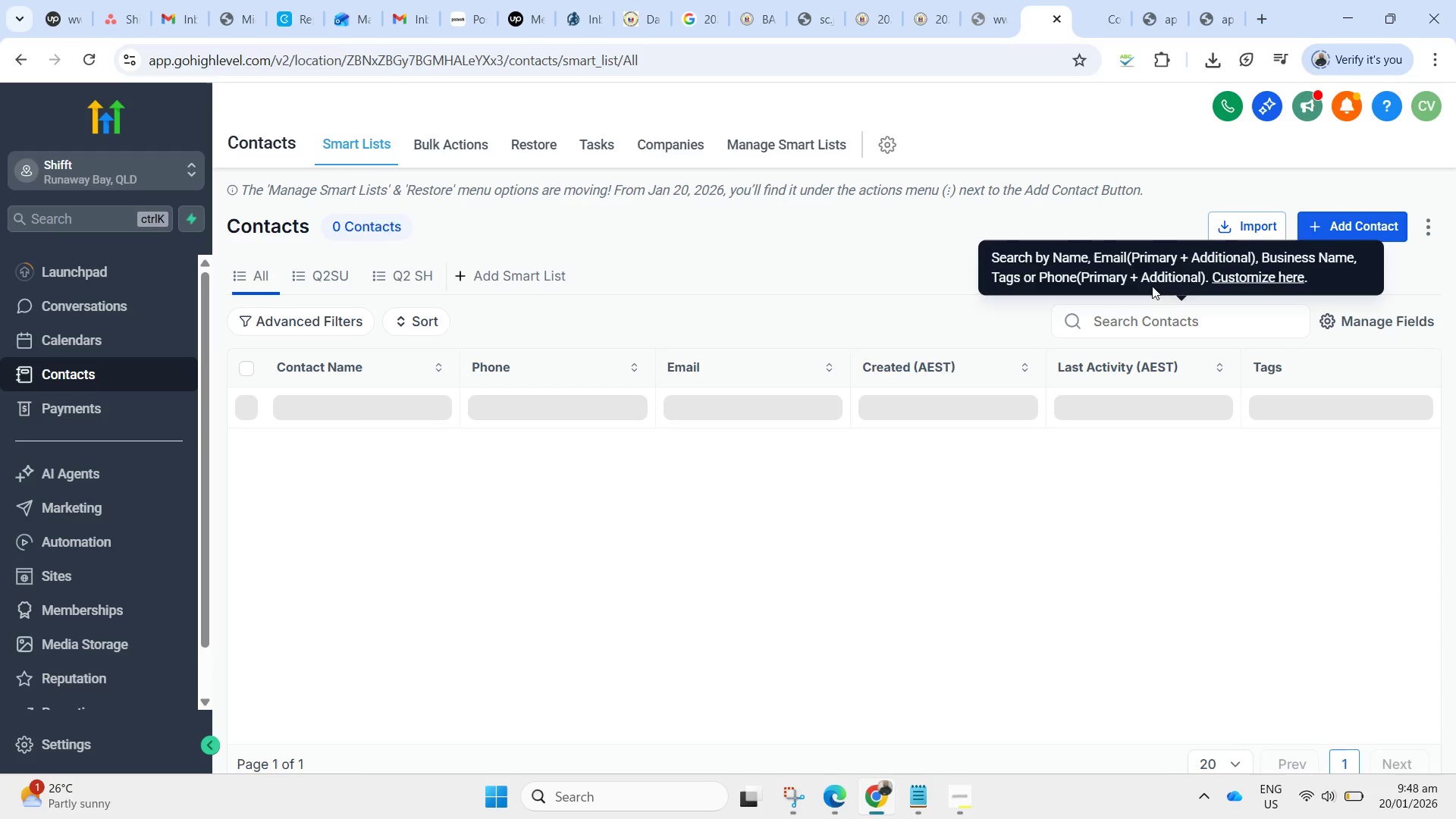 
left_click([1000, 242])
 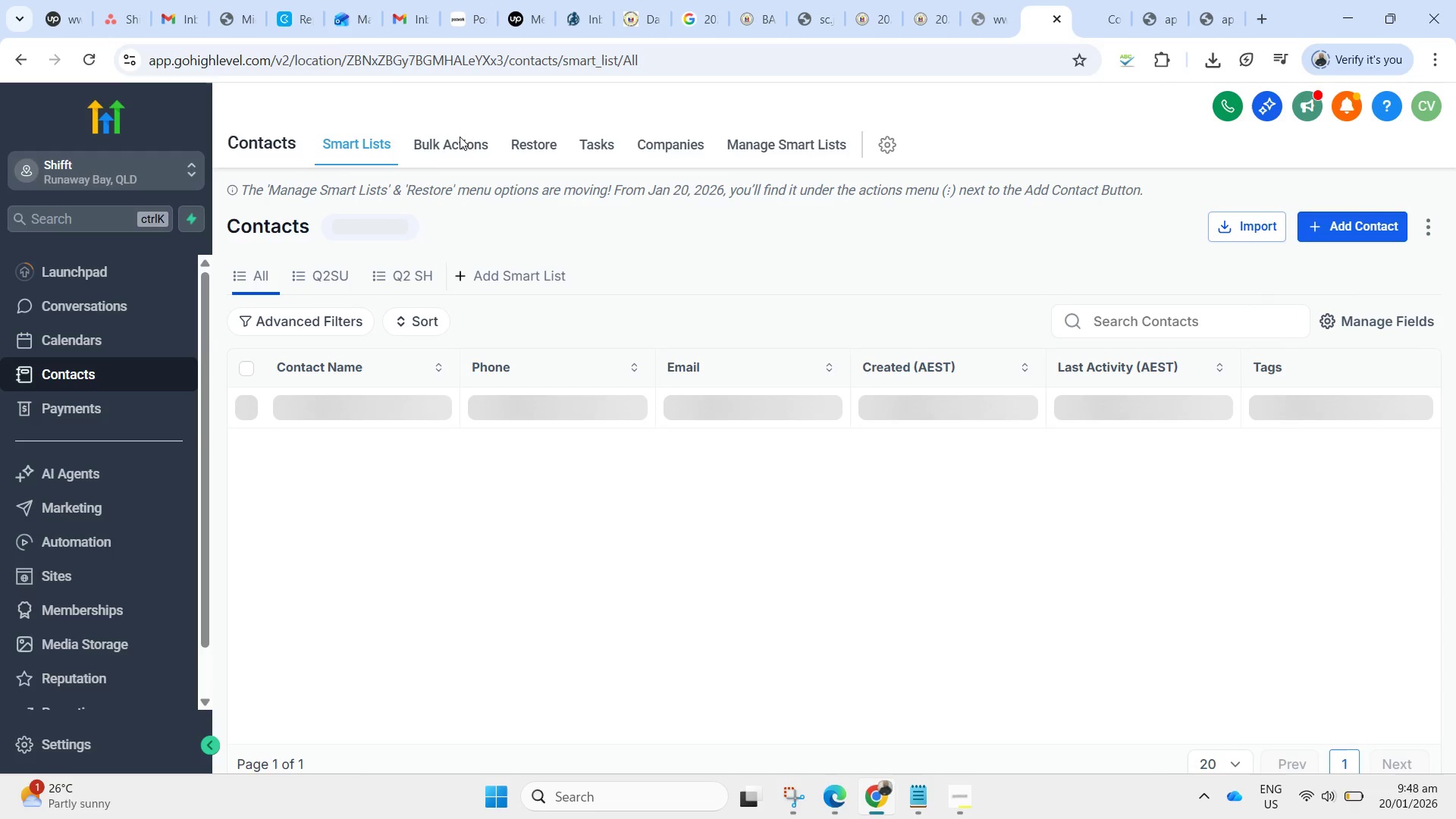 
left_click([457, 147])
 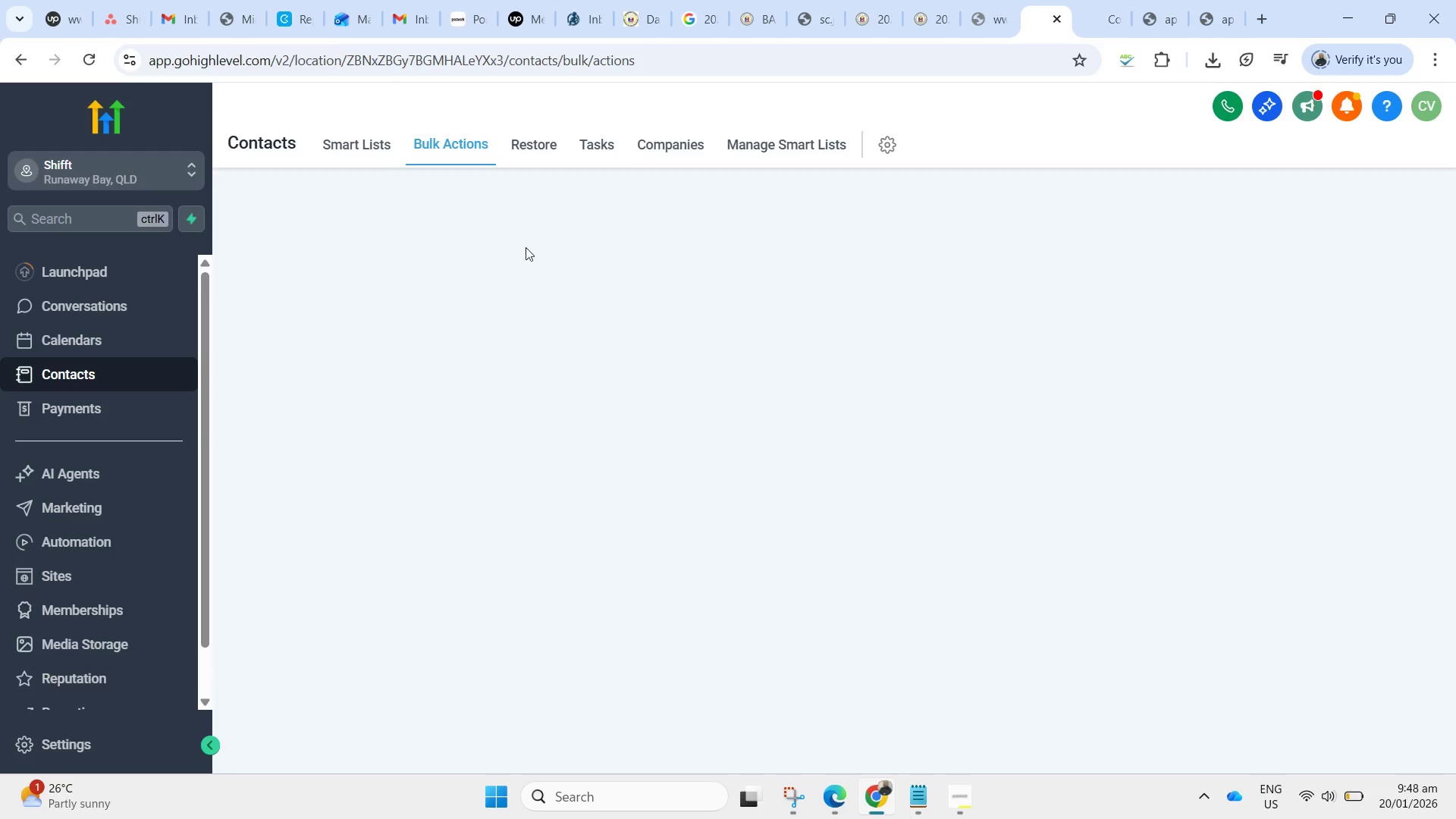 
wait(13.06)
 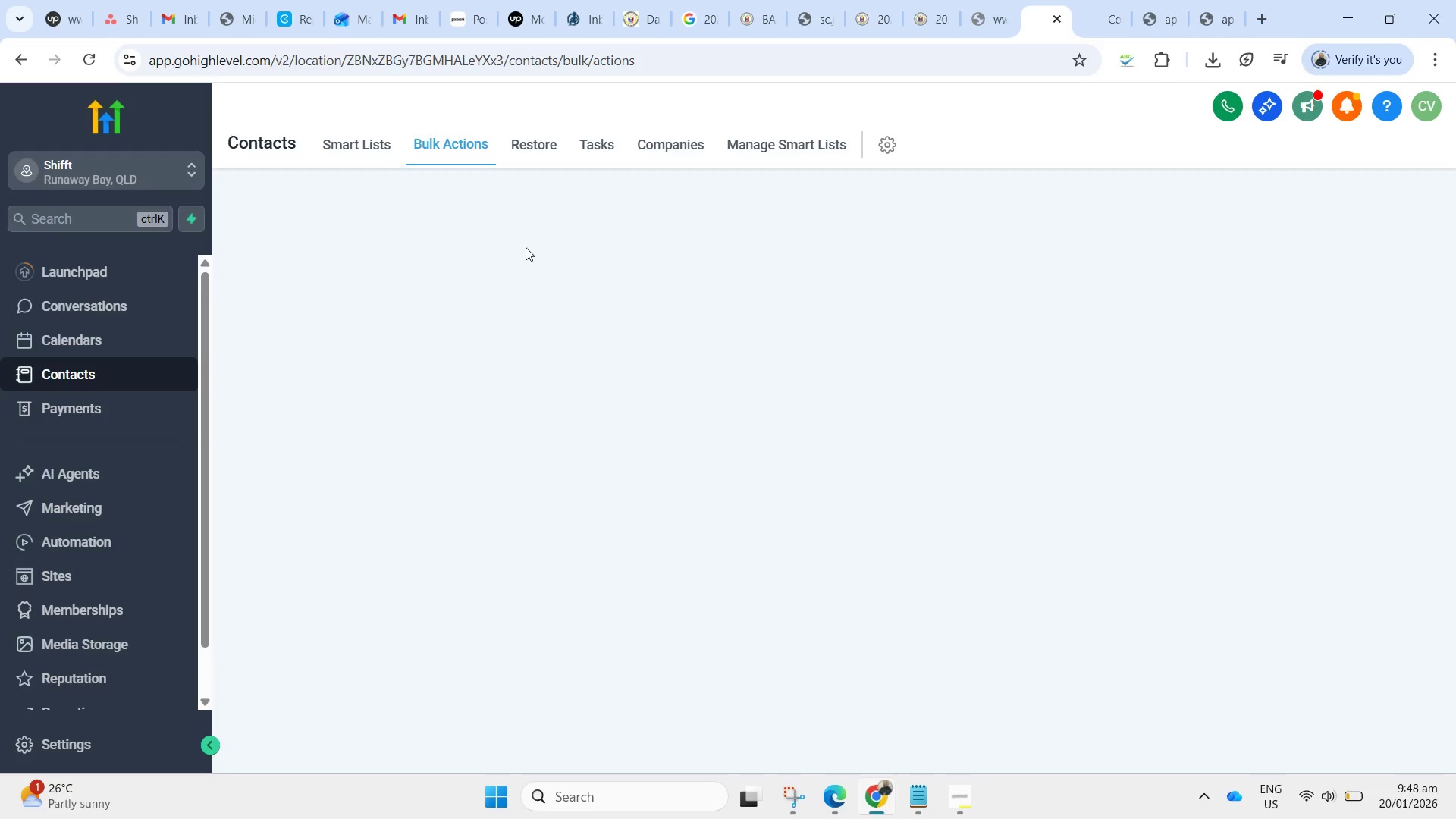 
left_click([350, 143])
 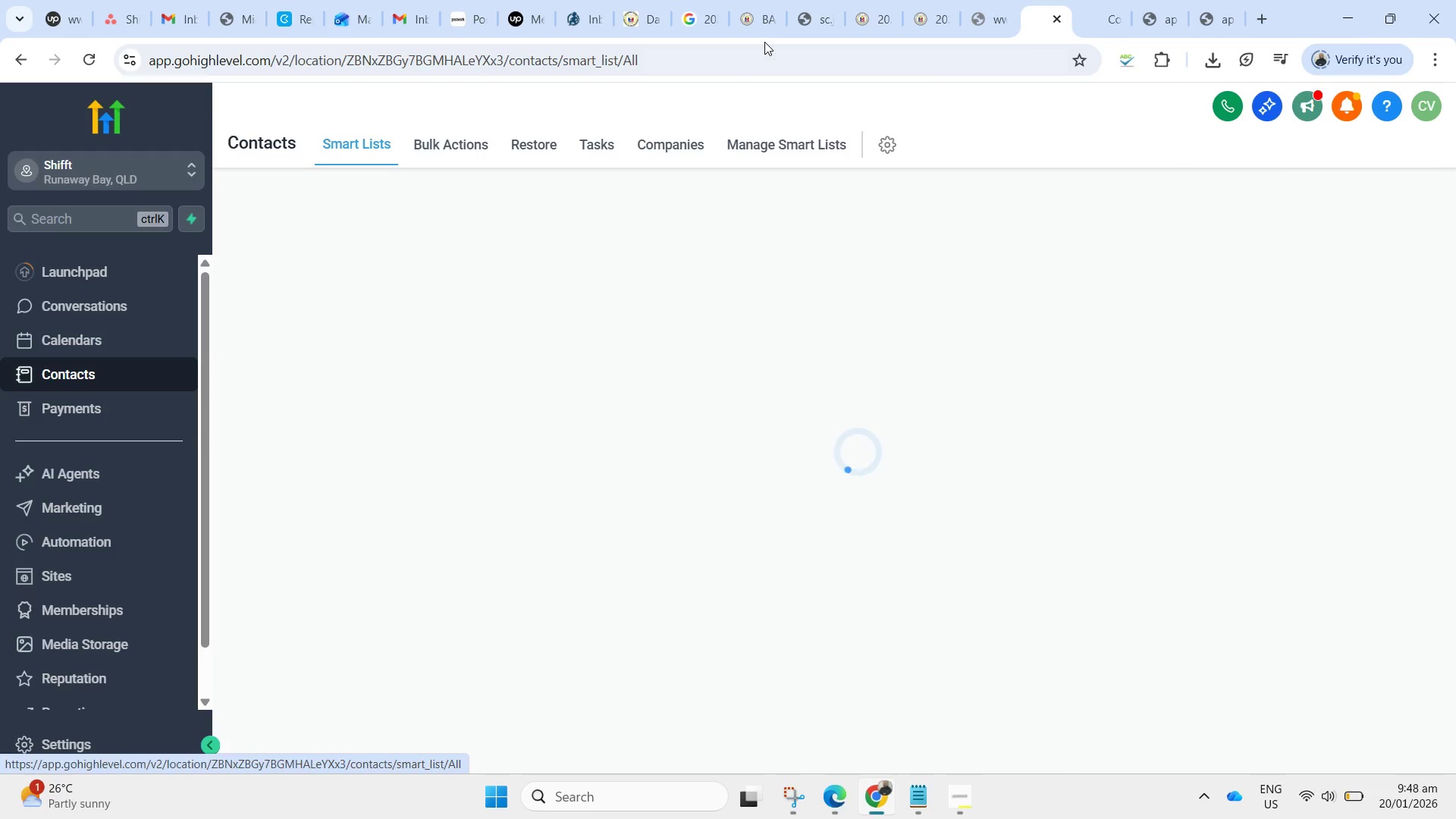 
left_click([690, 61])
 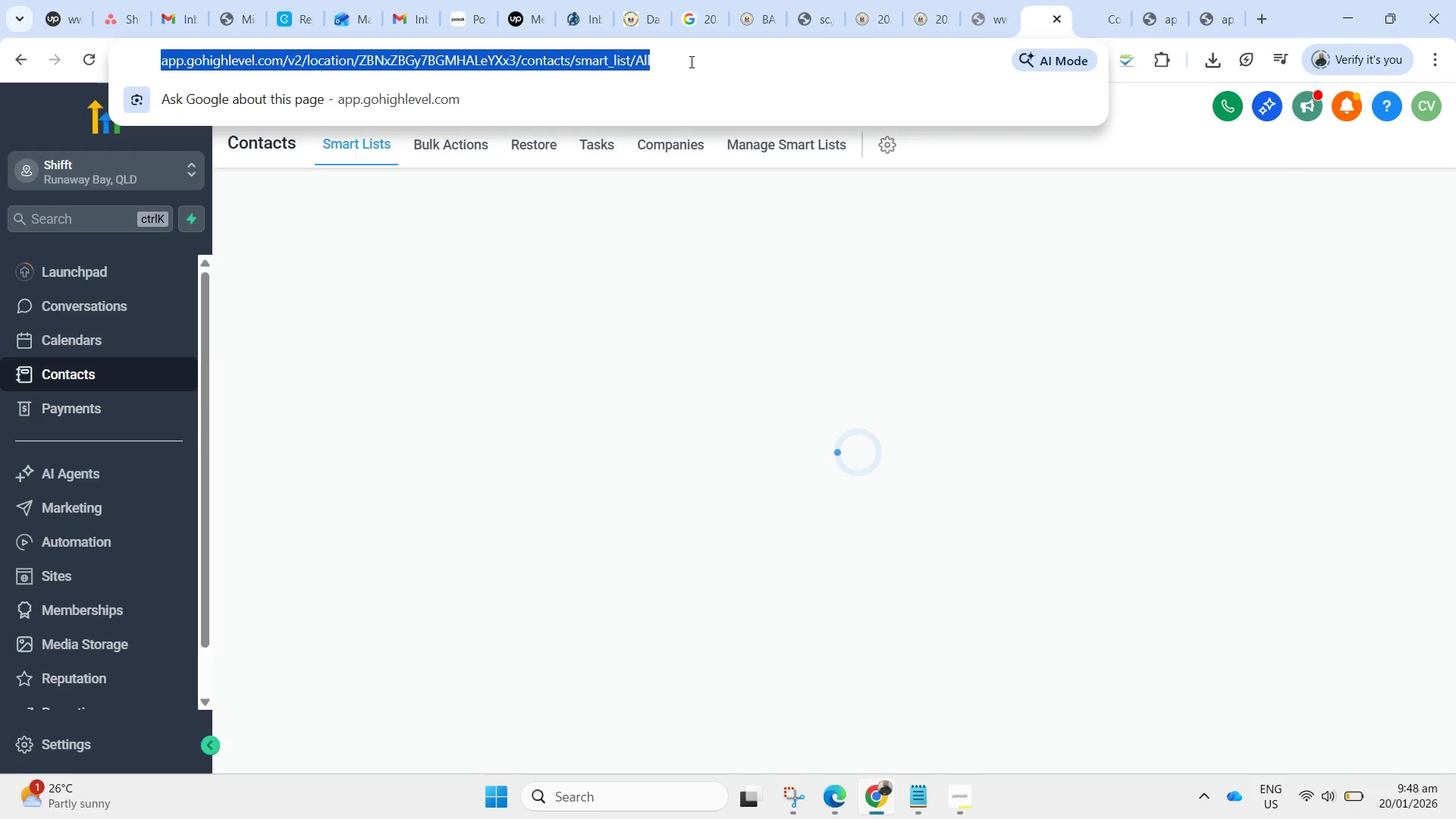 
key(NumpadEnter)